 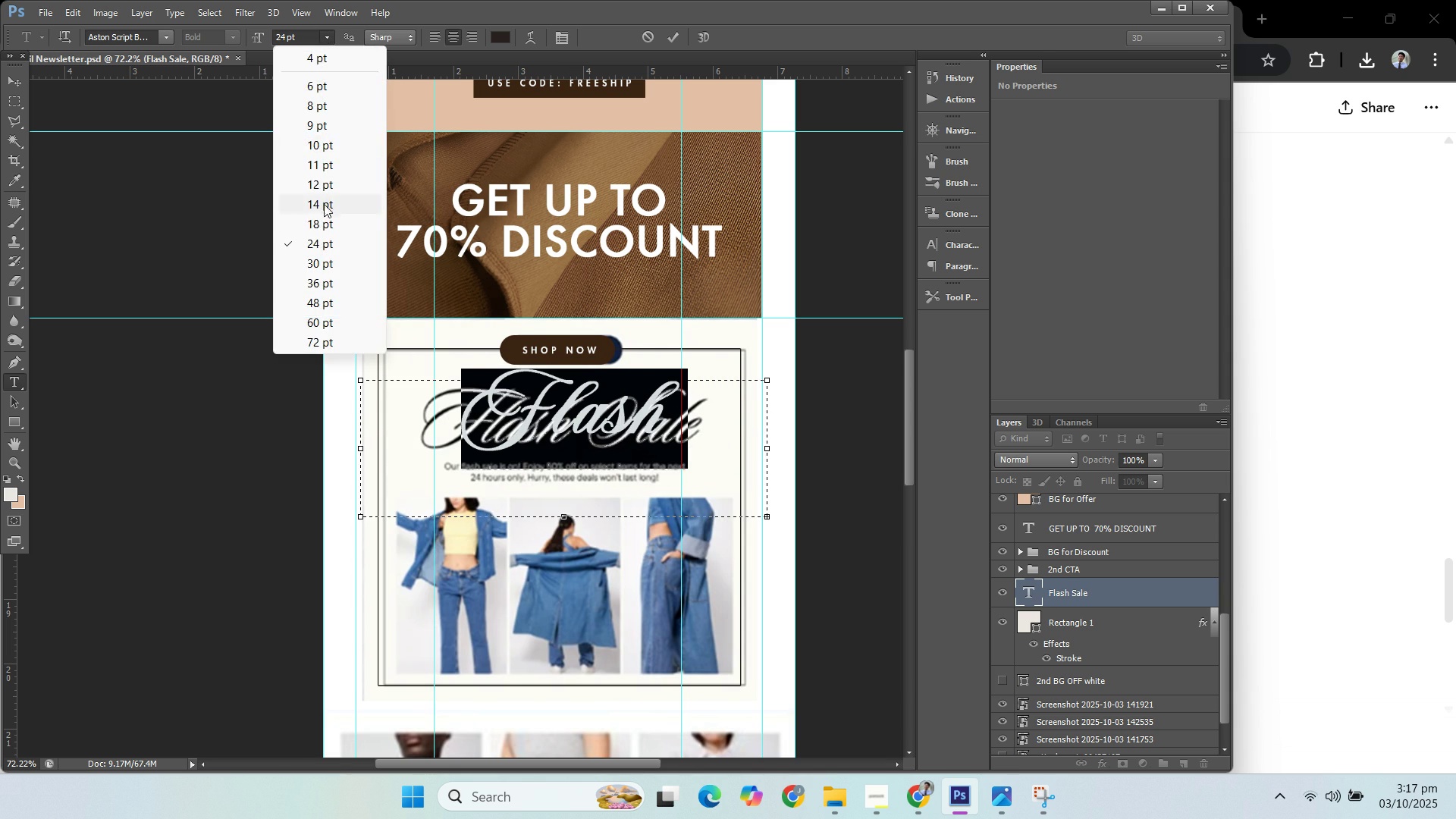 
left_click([319, 232])
 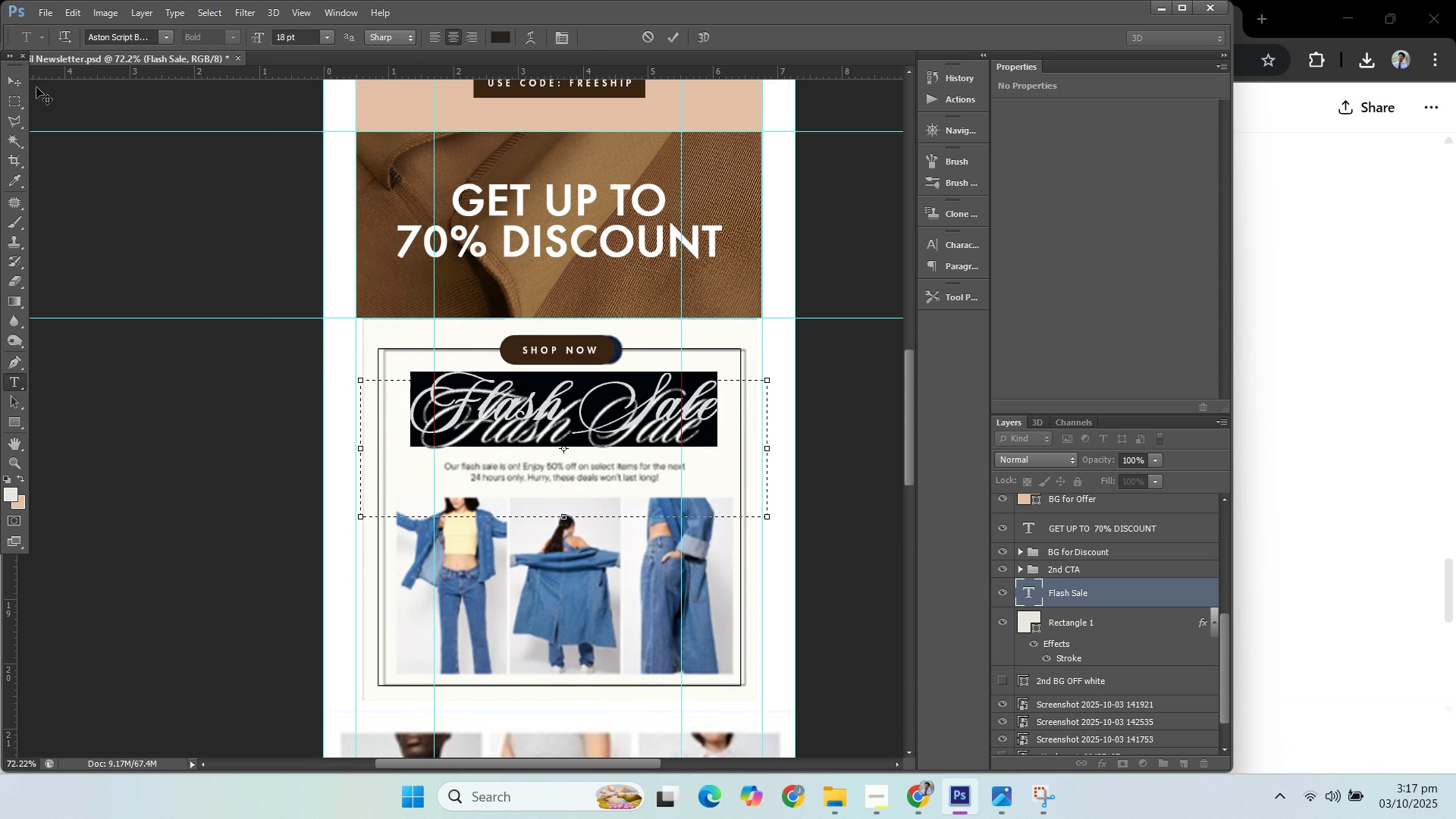 
left_click([12, 80])
 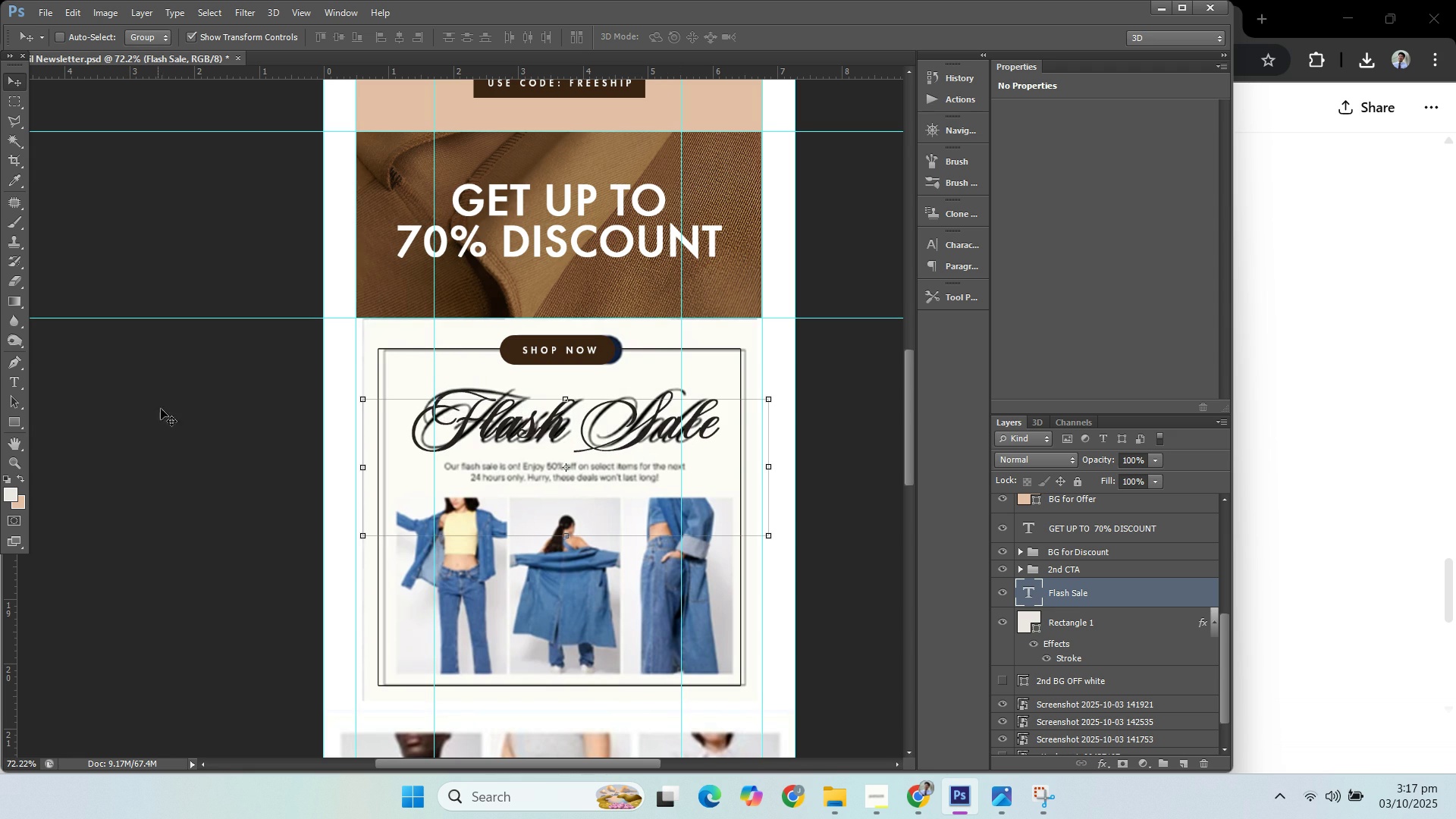 
left_click([14, 383])
 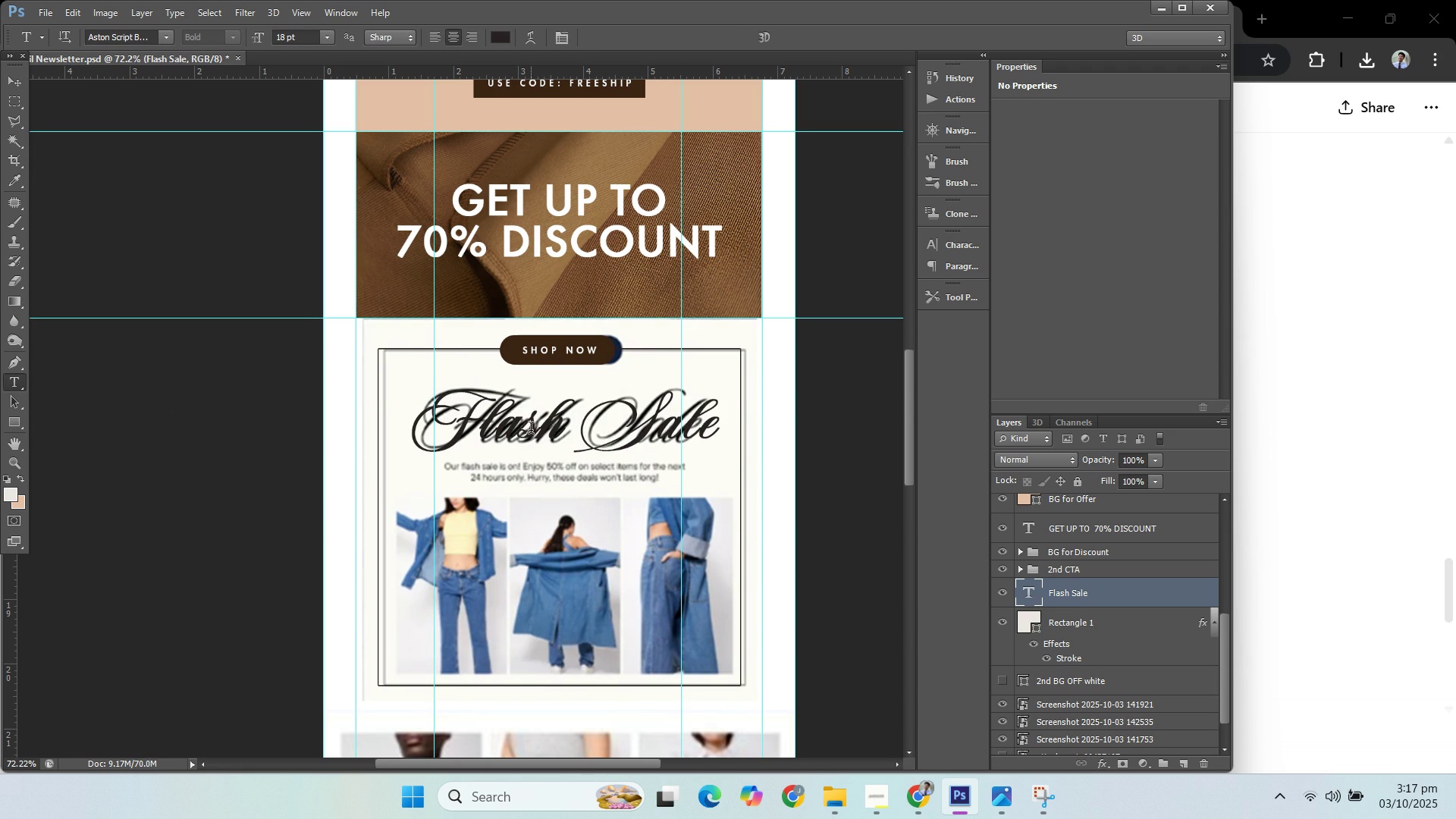 
left_click([531, 430])
 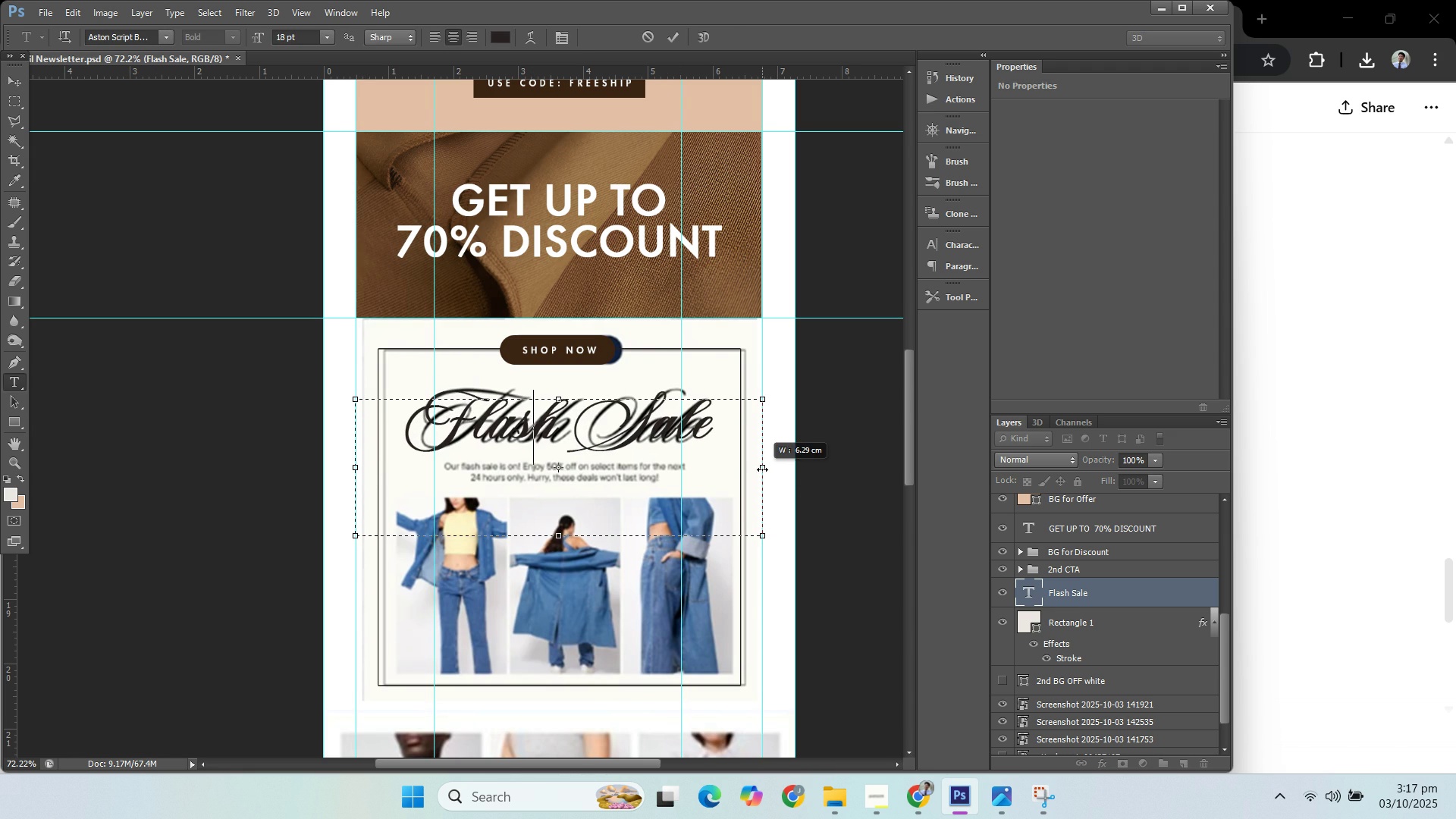 
wait(7.18)
 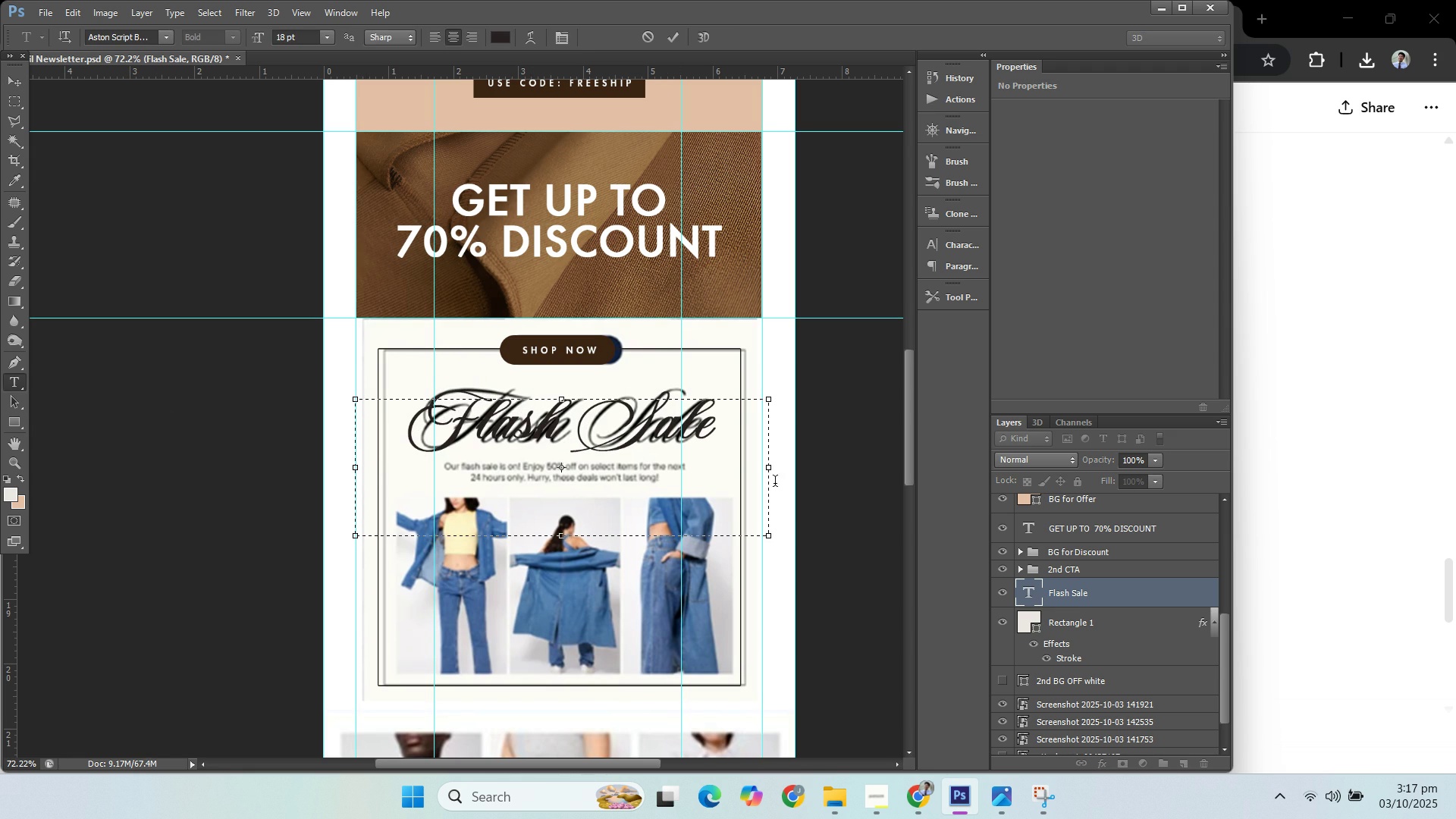 
left_click([15, 83])
 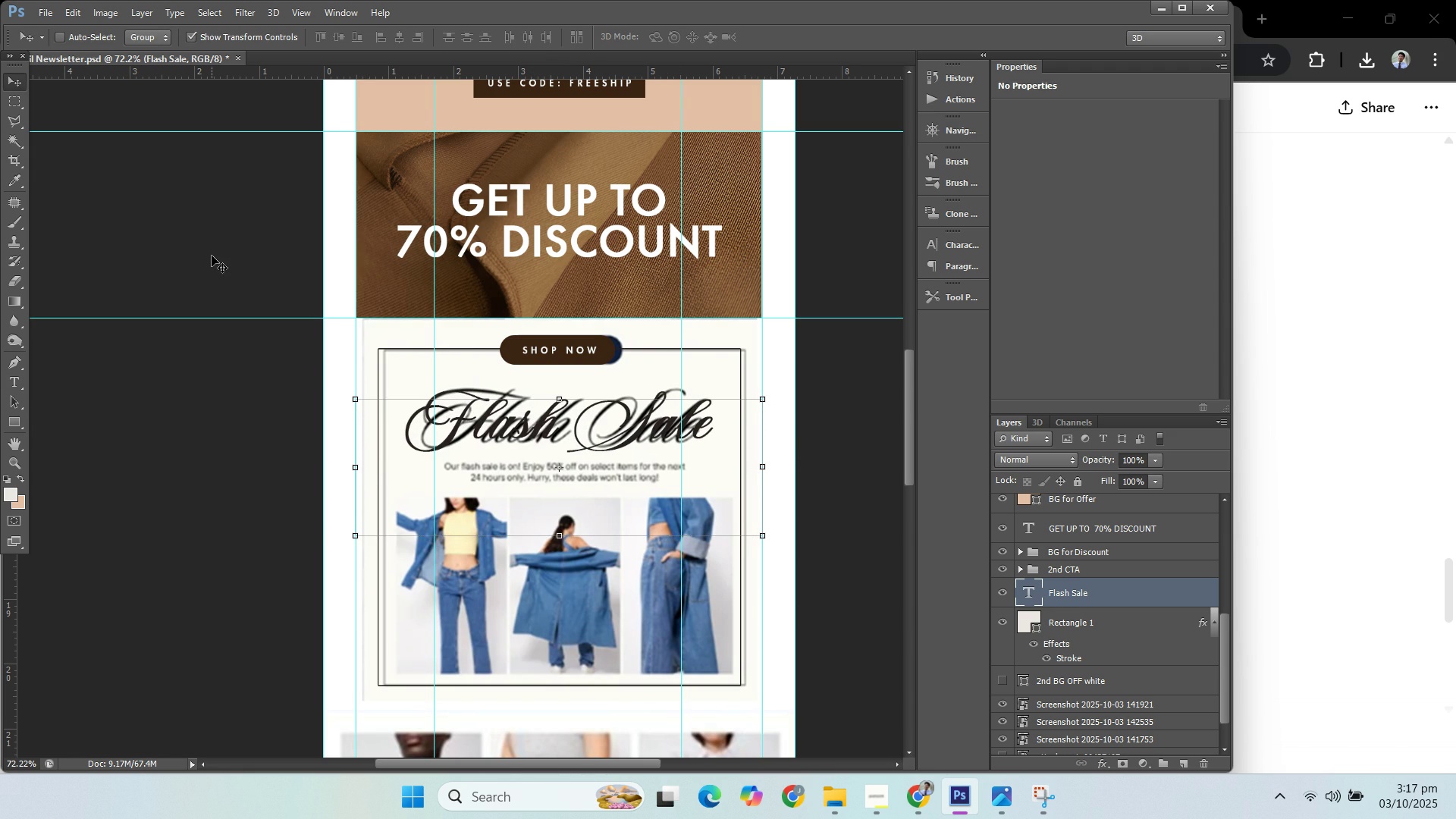 
key(ArrowUp)
 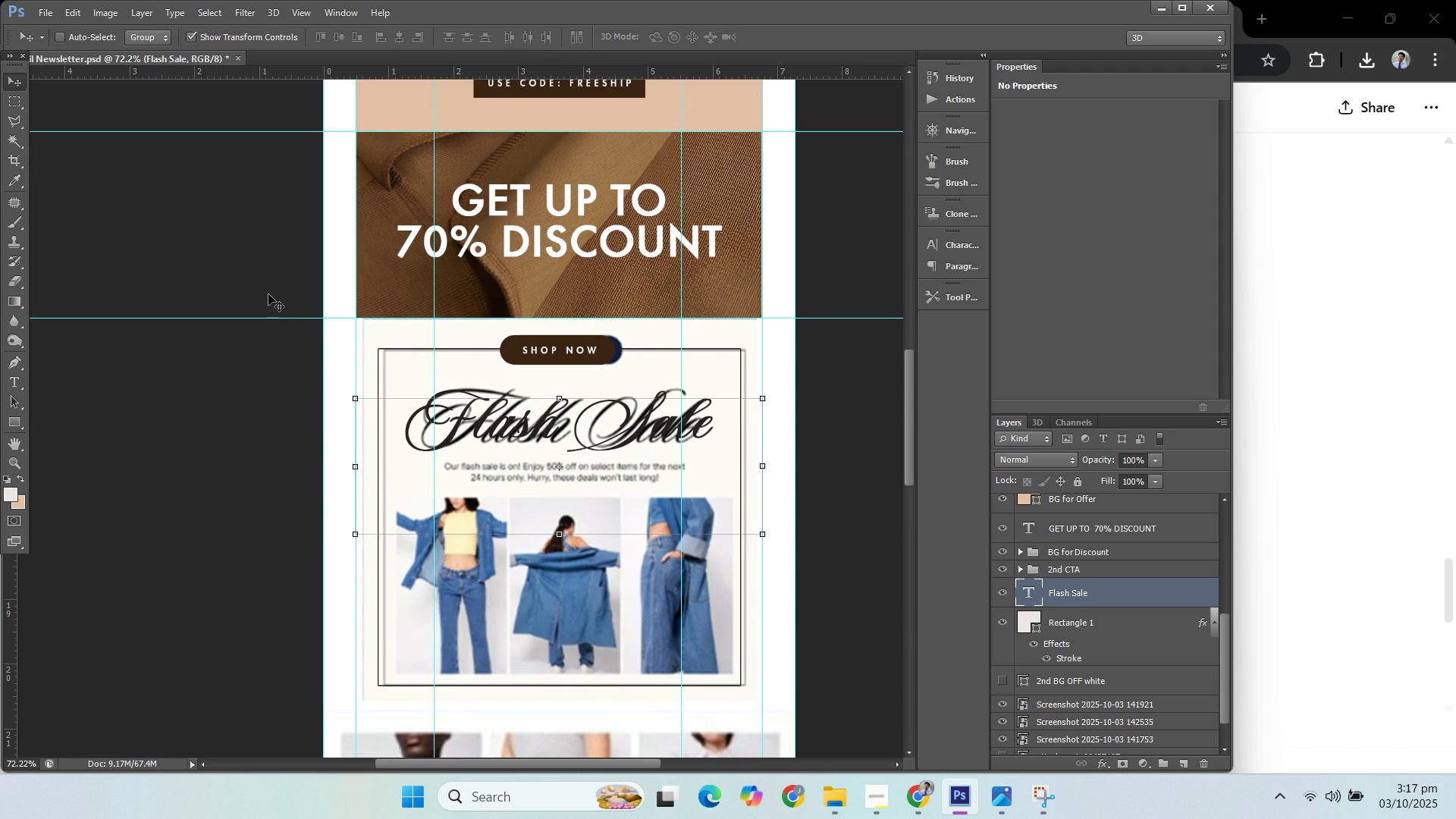 
key(ArrowUp)
 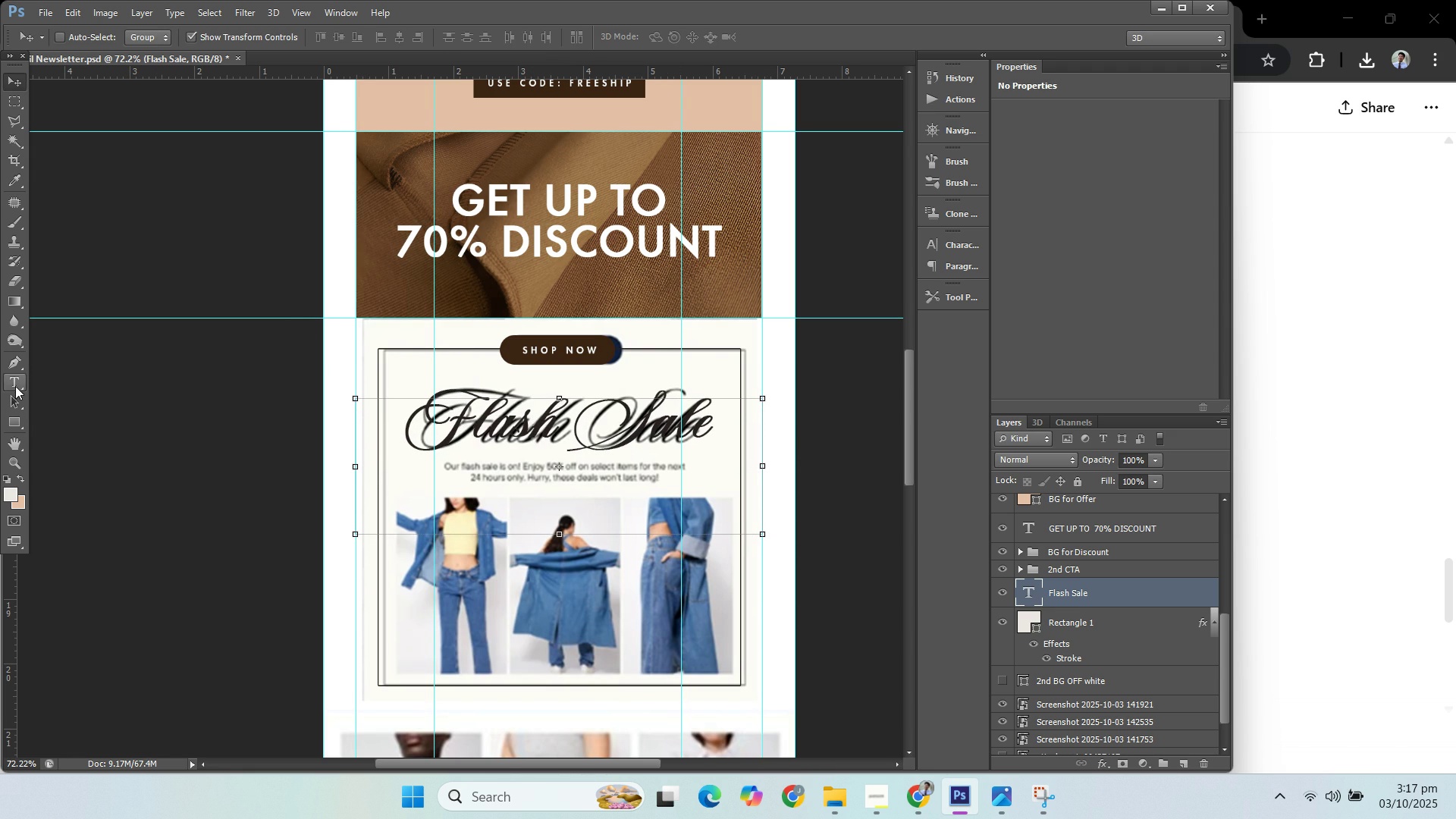 
left_click([16, 385])
 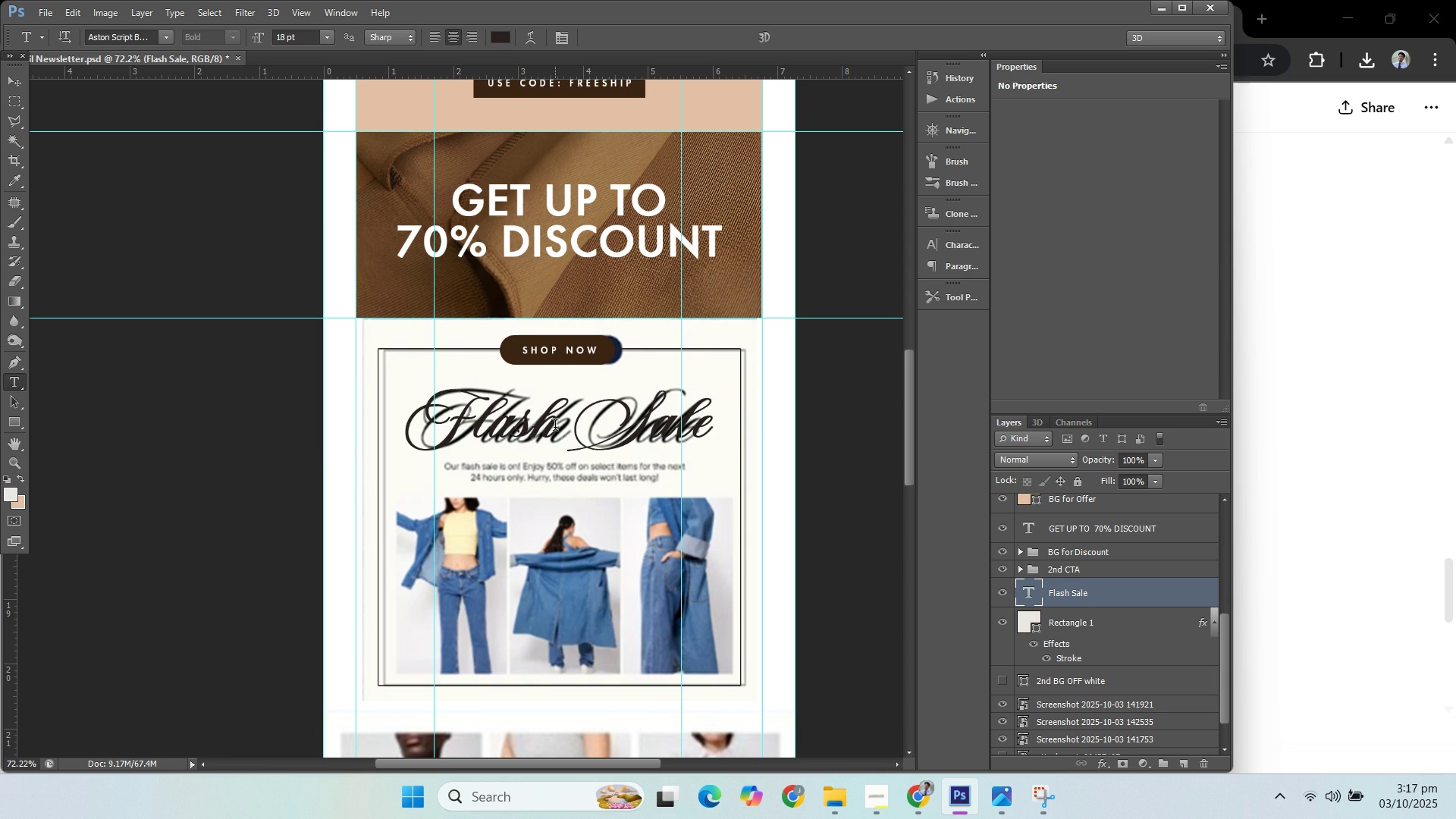 
left_click([555, 427])